 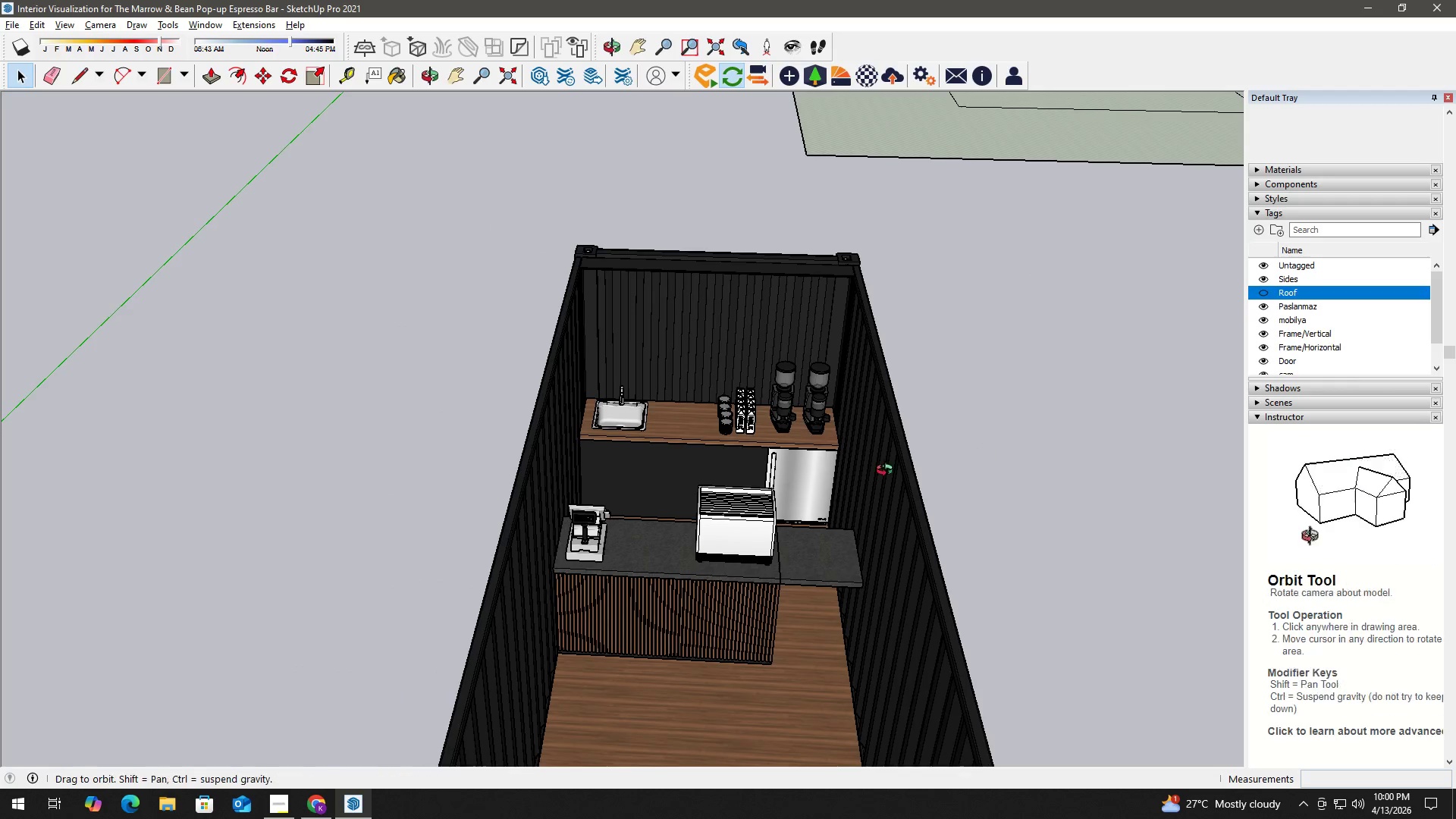 
key(H)
 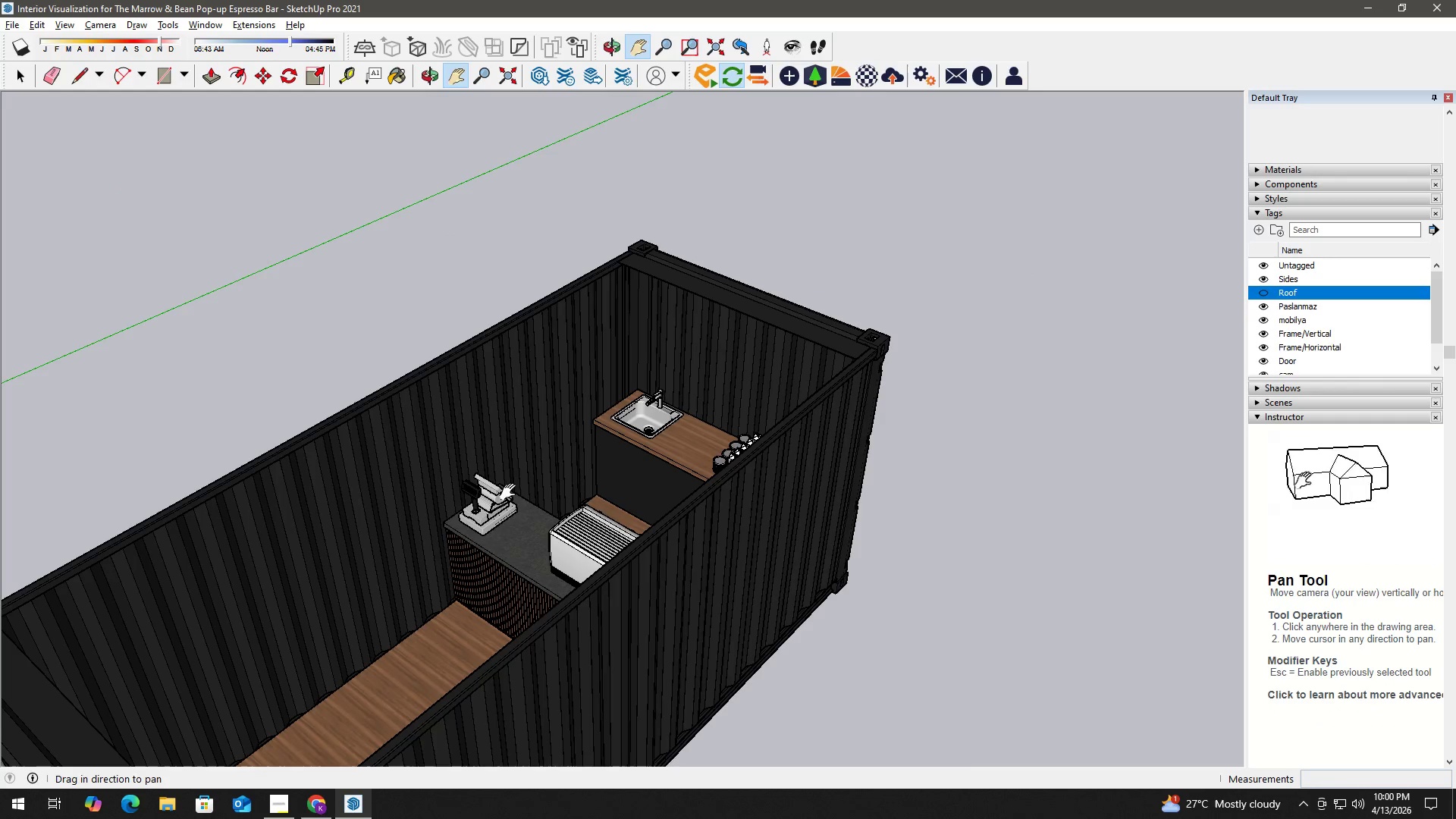 
left_click_drag(start_coordinate=[507, 496], to_coordinate=[758, 441])
 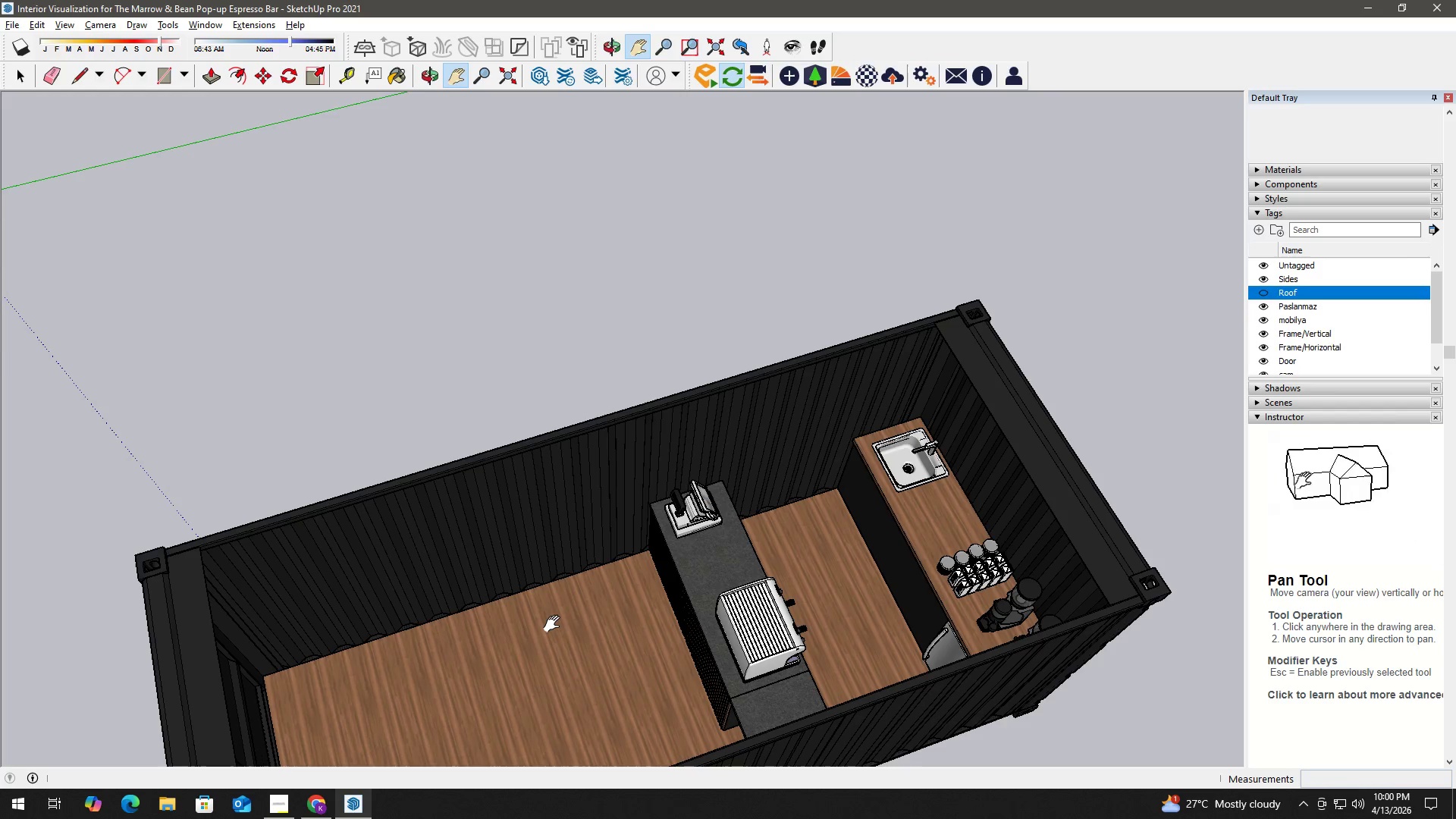 
wait(19.0)
 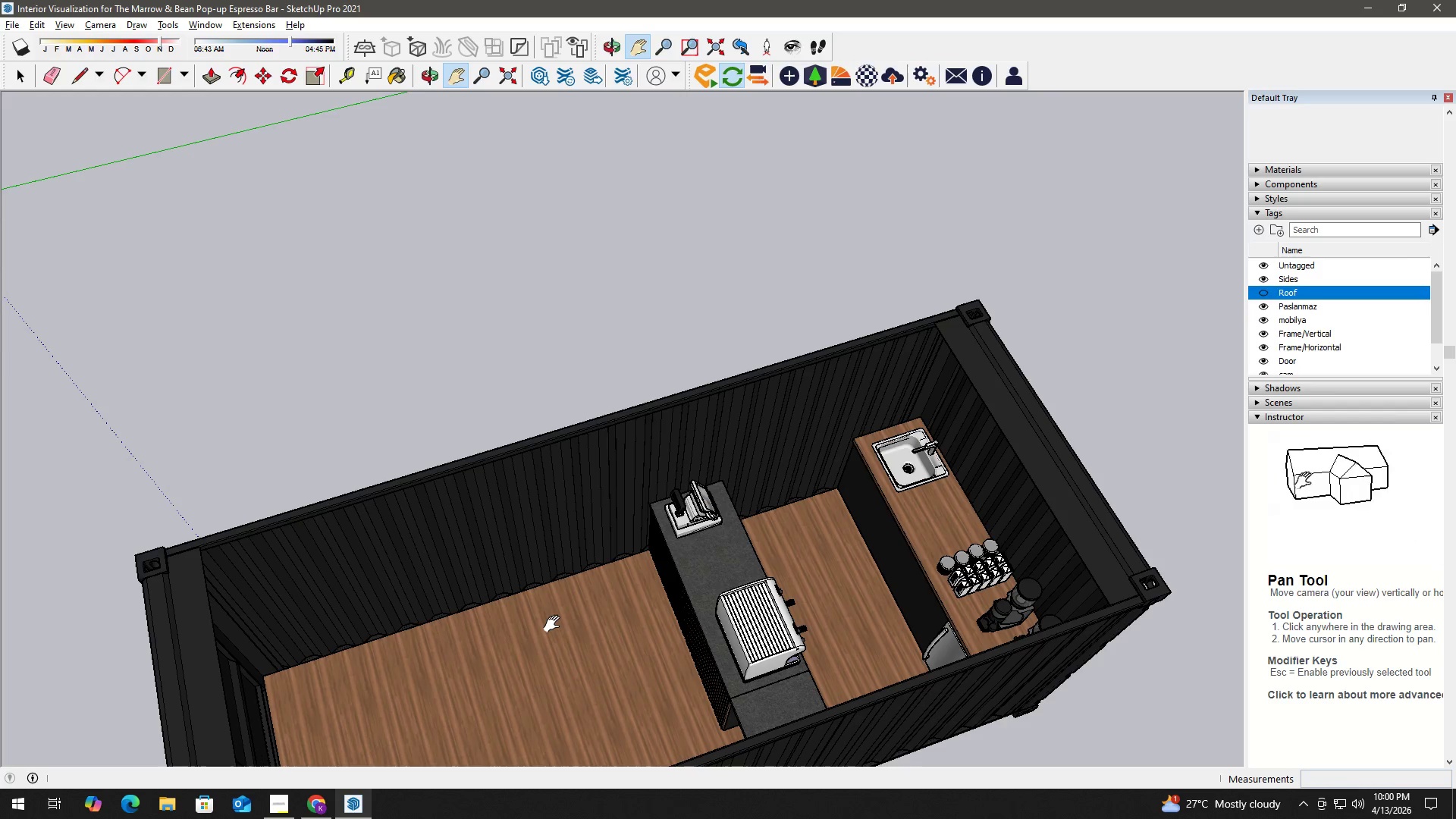 
key(Alt+AltLeft)
 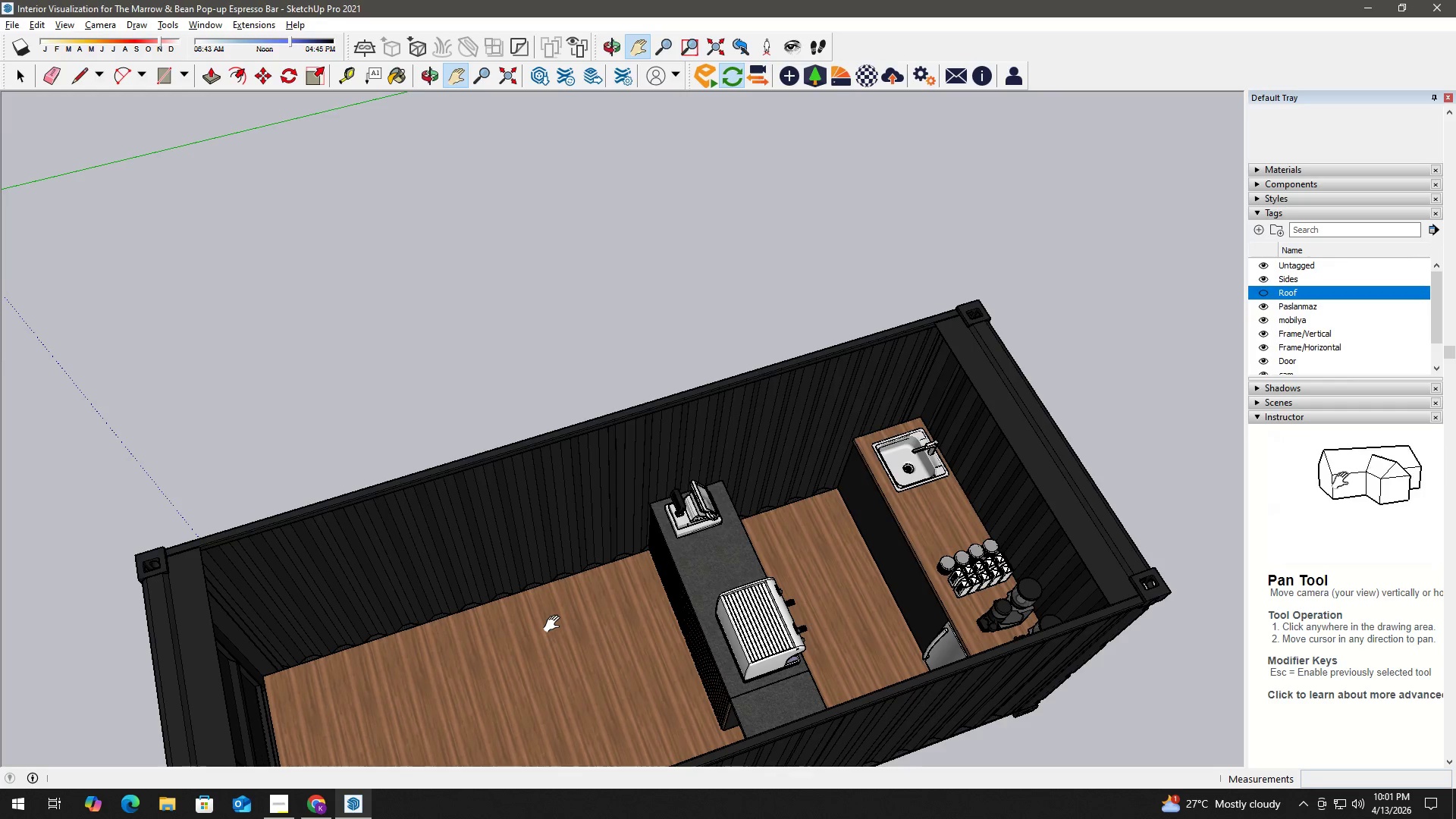 
key(Alt+Tab)